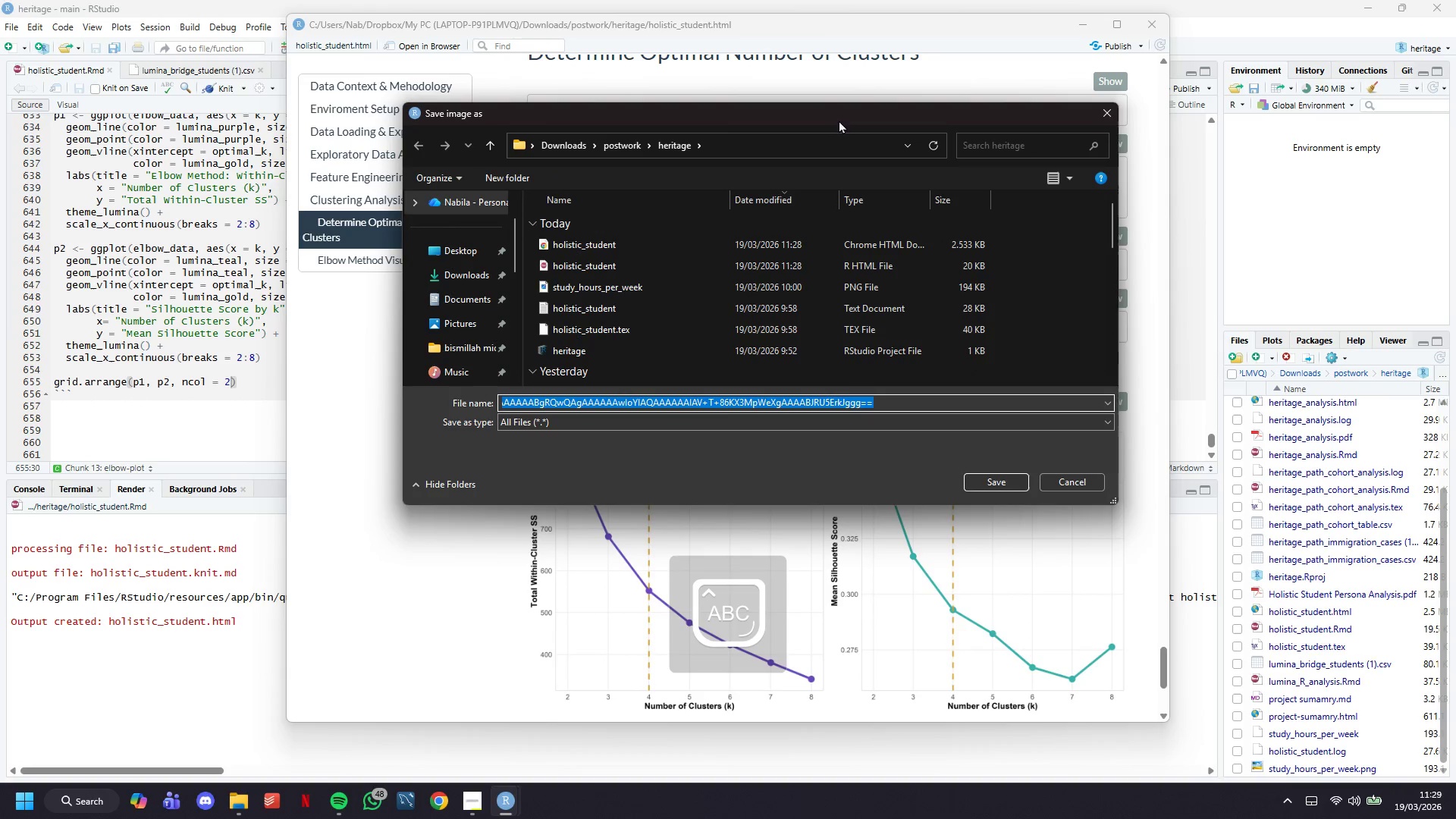 
type(elbow_method_vis)
key(Backspace)
type(z.pnh)
key(Backspace)
type(g)
 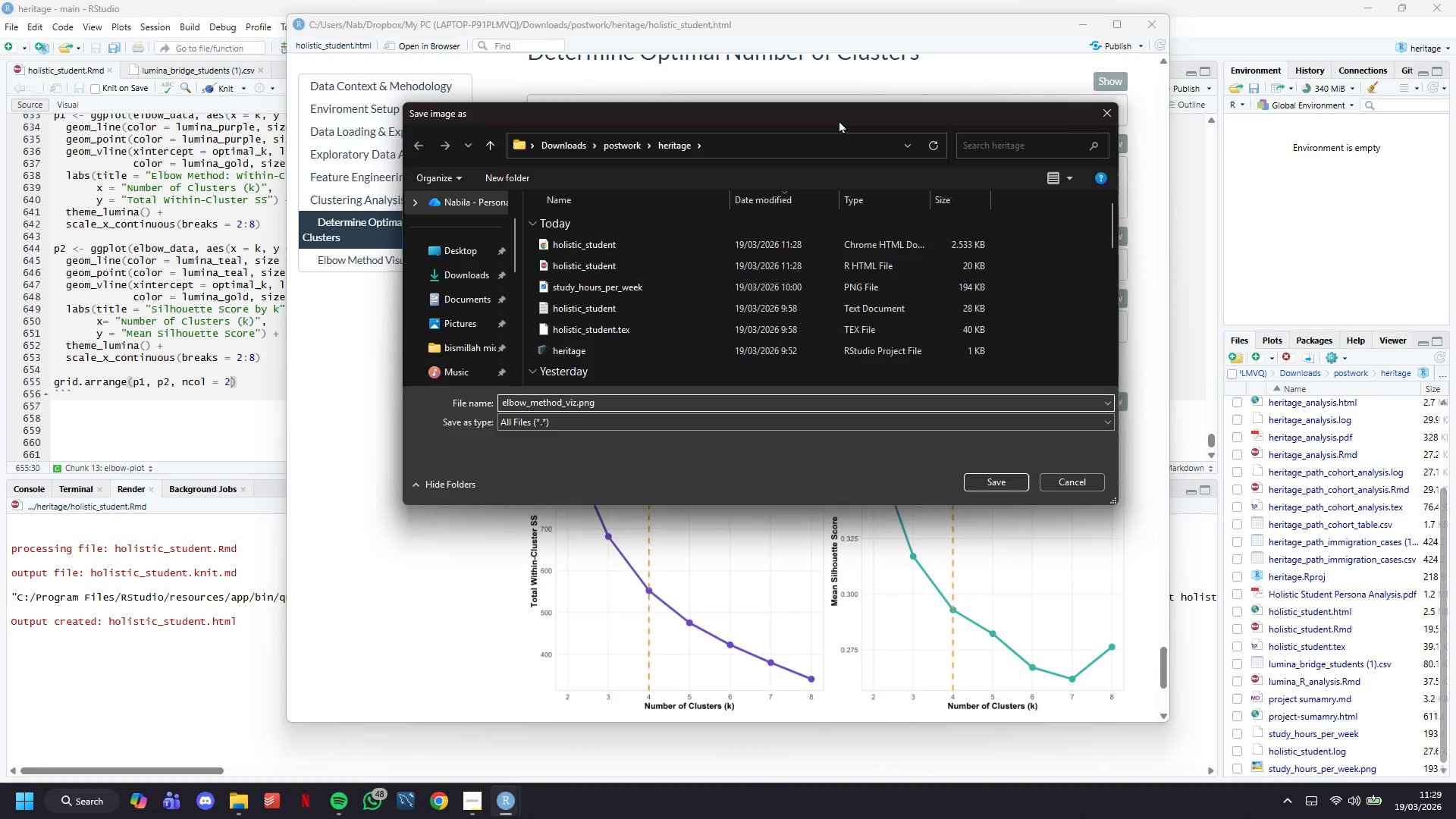 
key(Enter)
 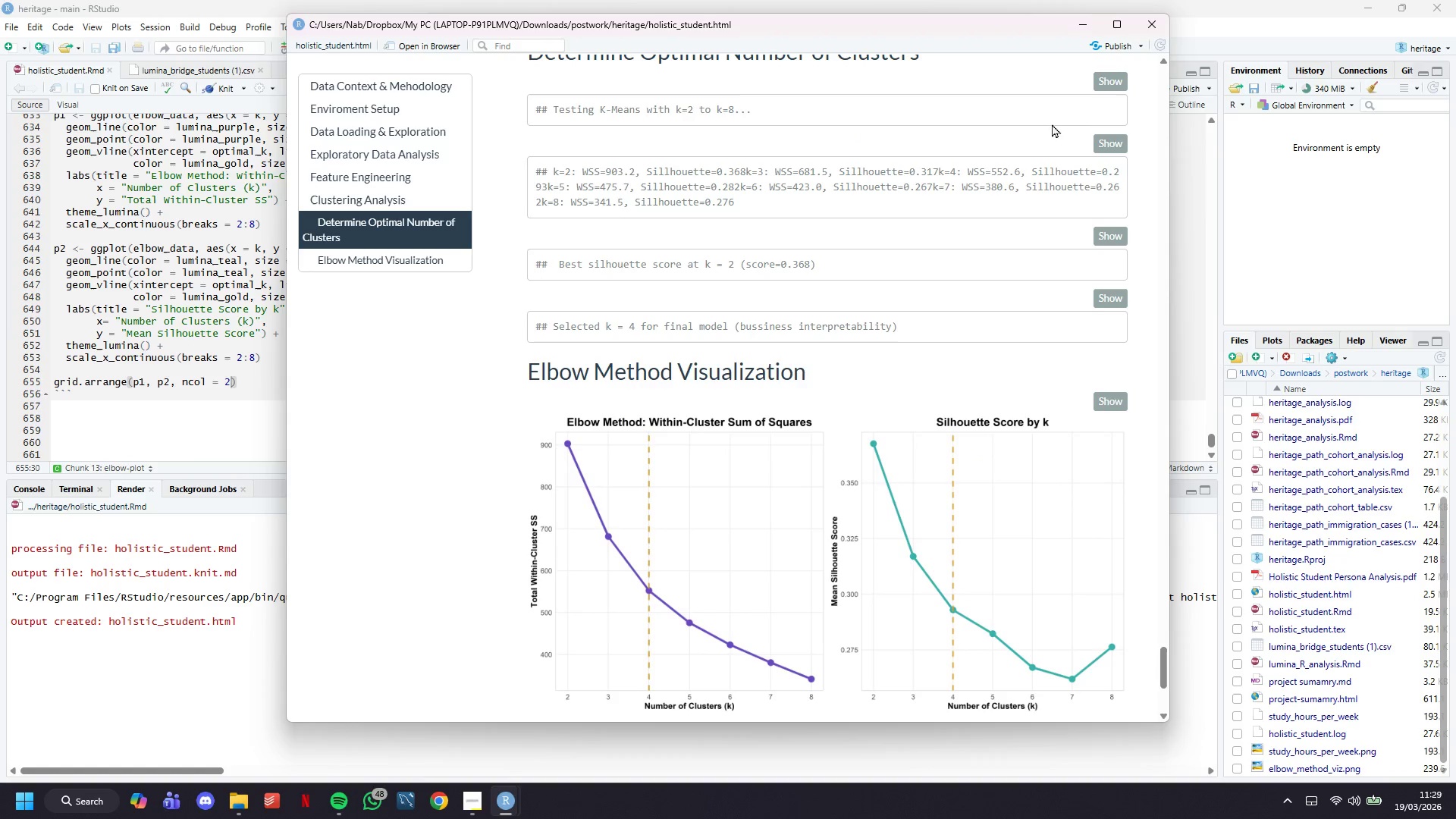 
wait(5.03)
 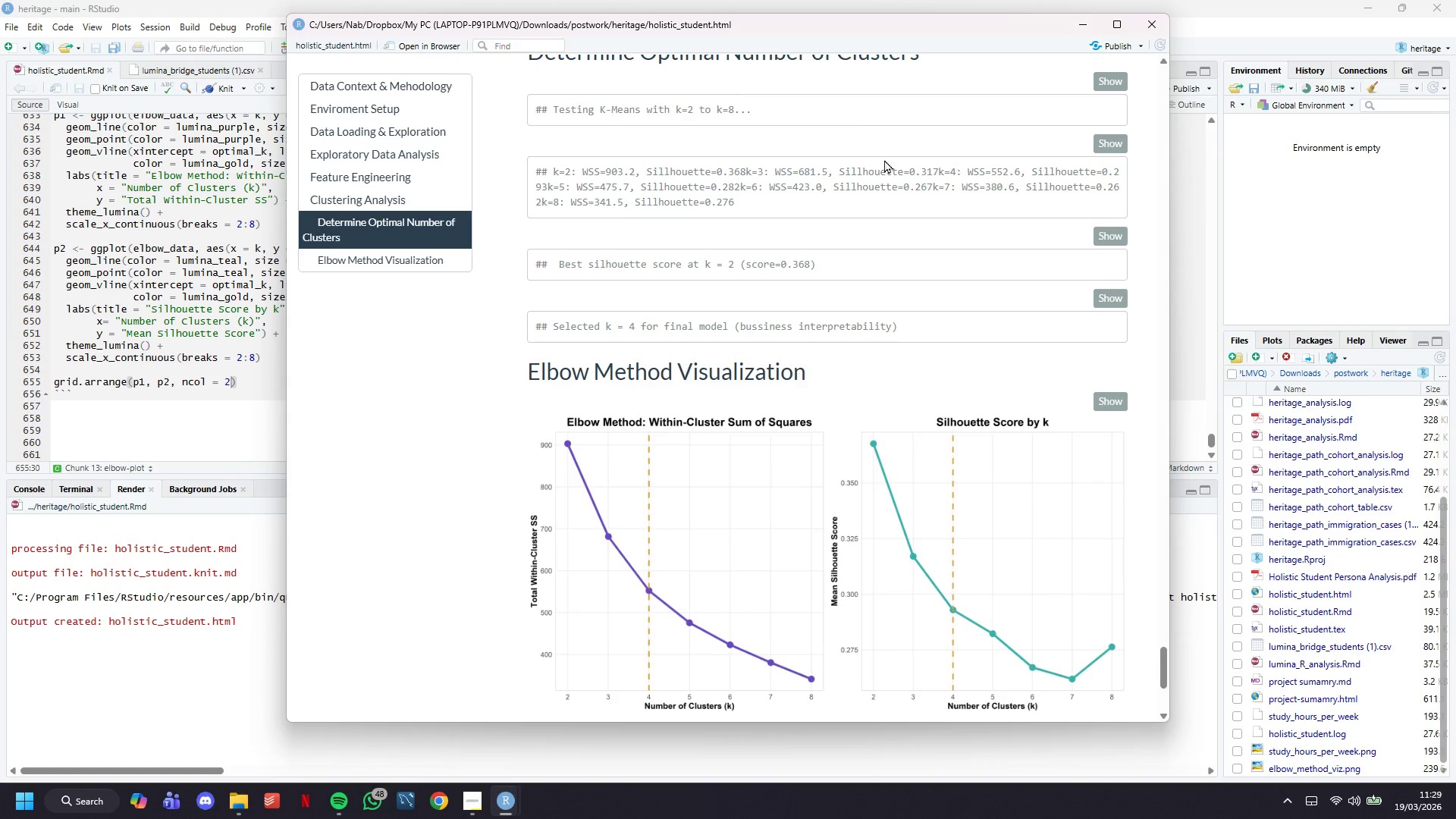 
left_click([1149, 29])
 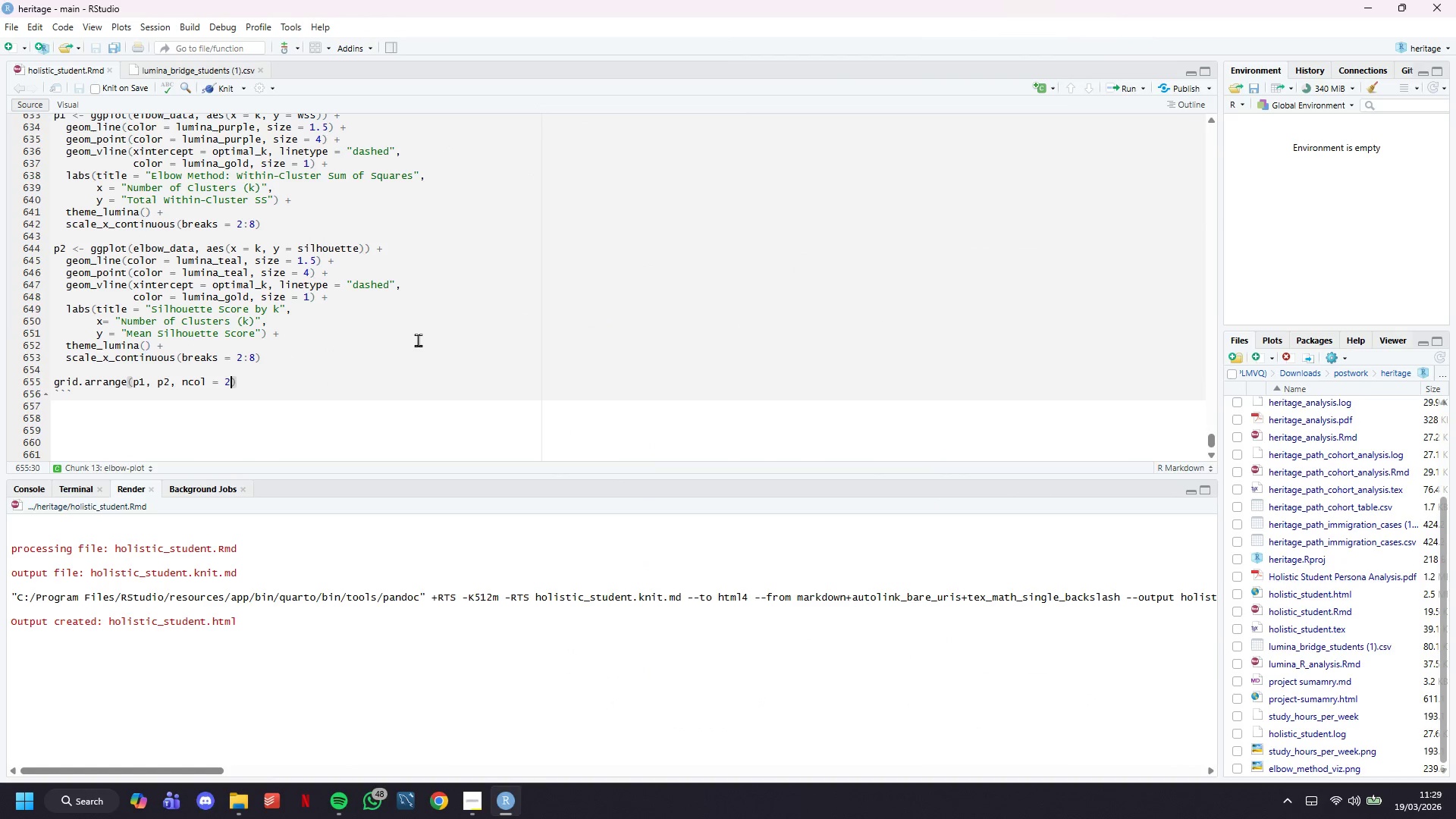 
scroll: coordinate [418, 340], scroll_direction: down, amount: 6.0
 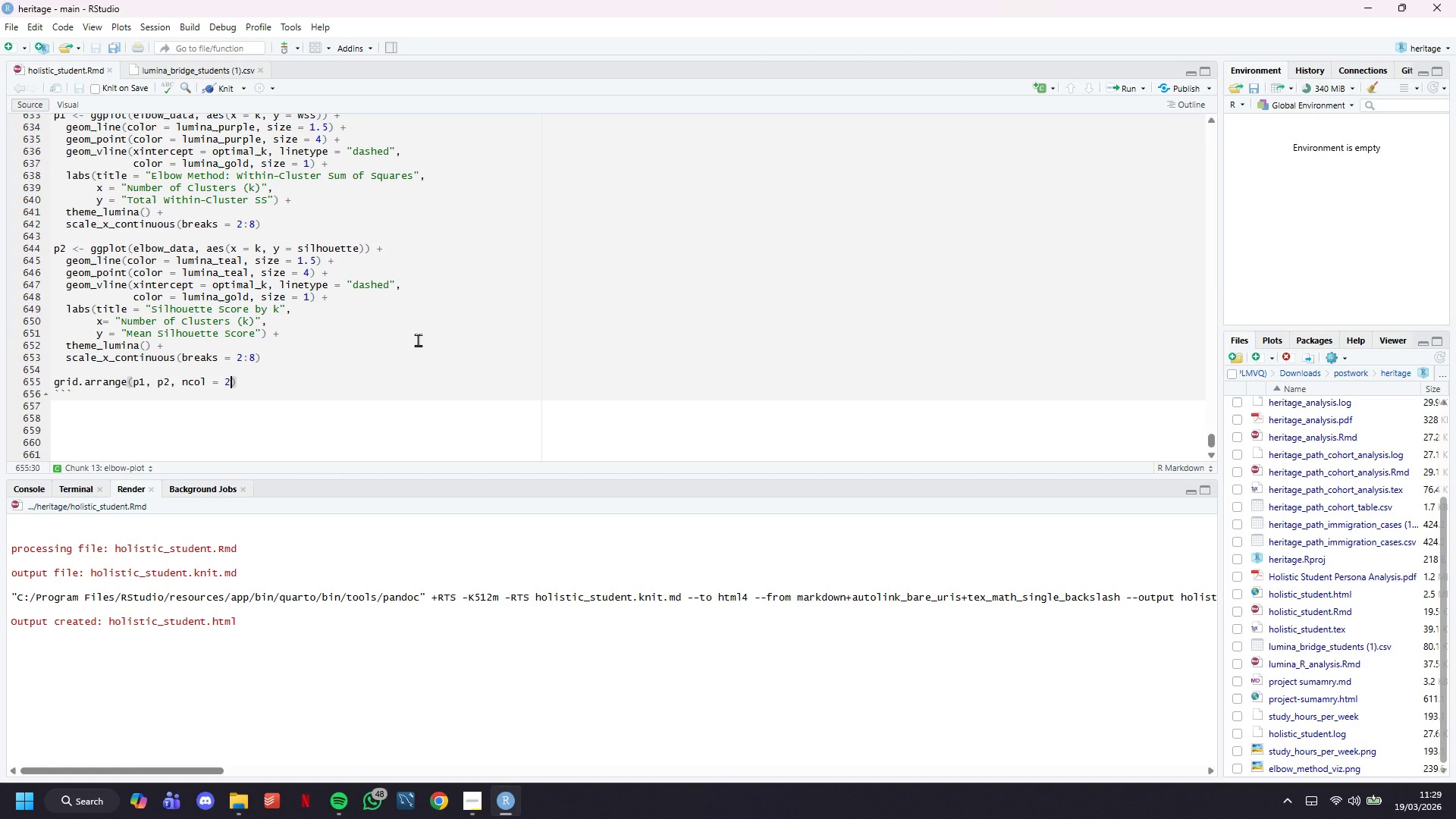 
wait(15.1)
 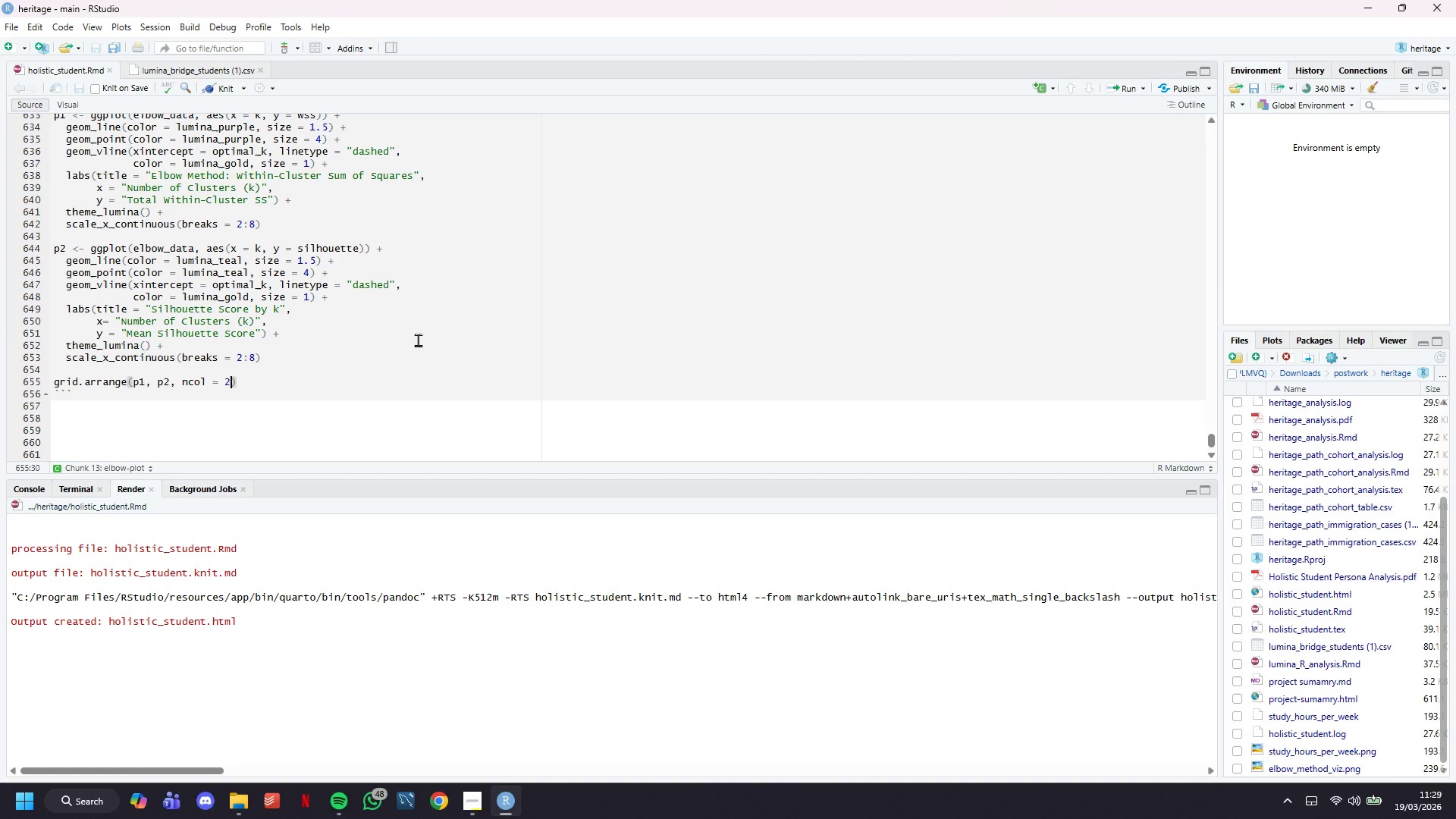 
left_click([177, 67])
 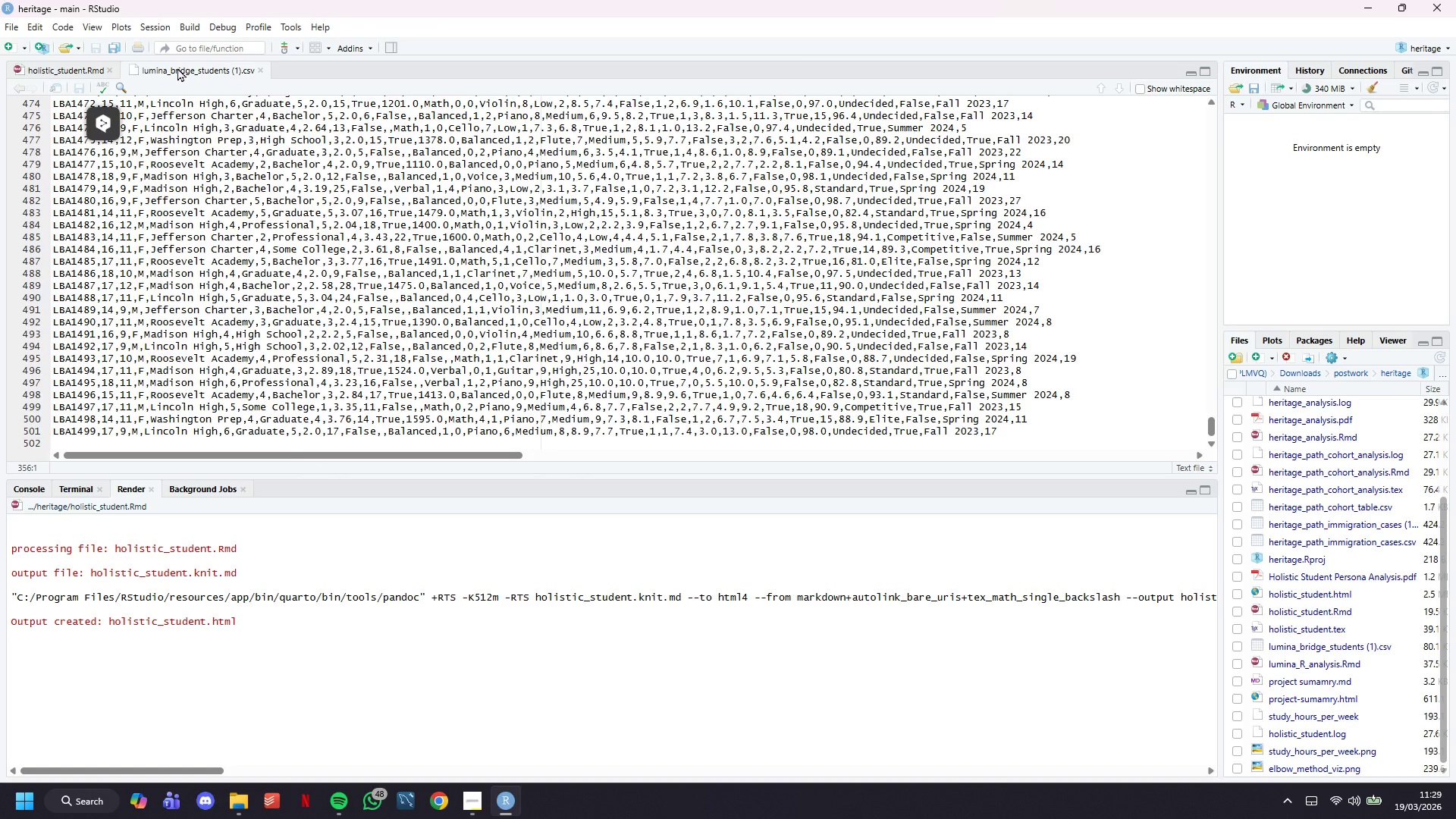 
wait(17.69)
 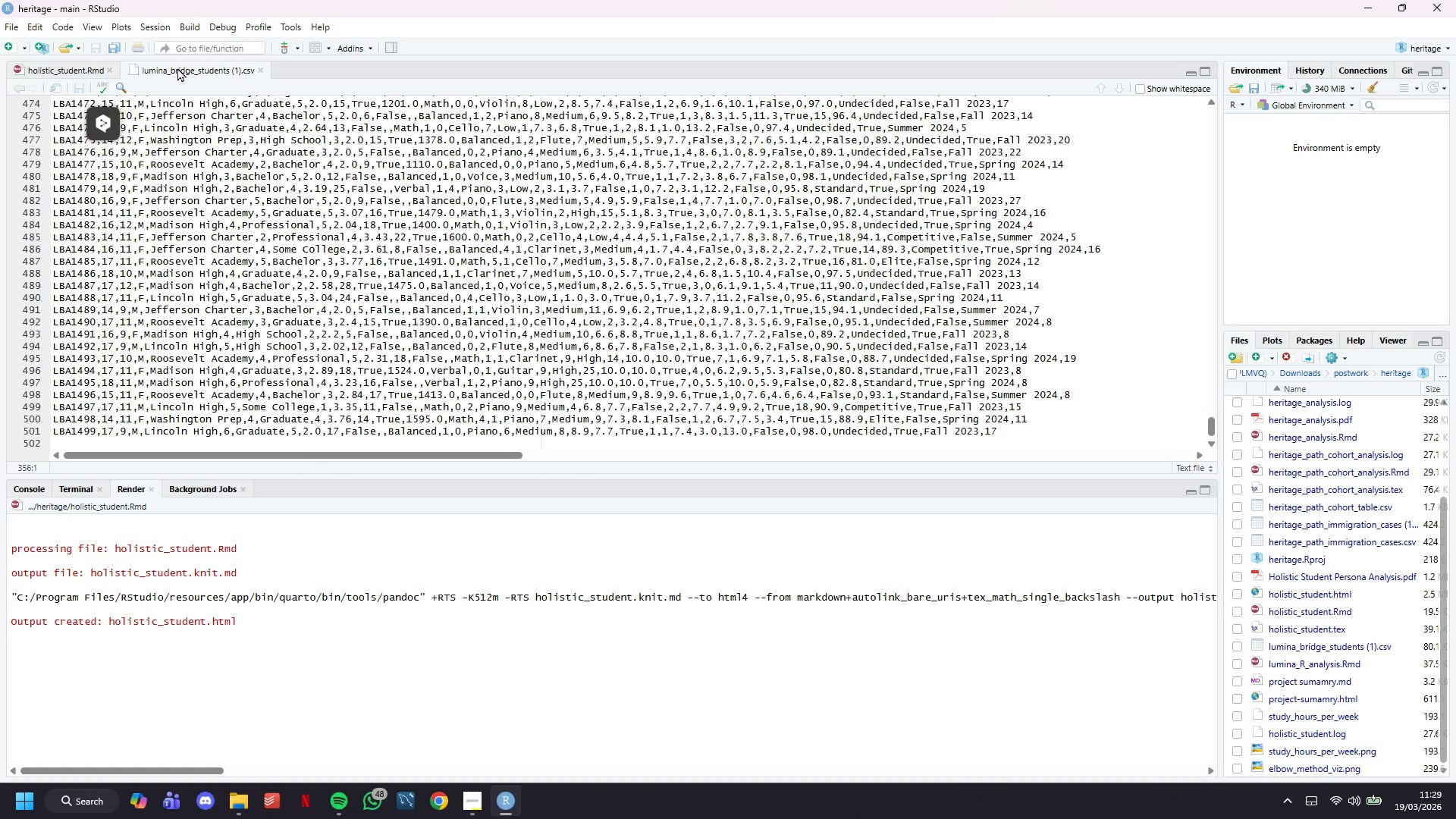 
left_click([80, 67])
 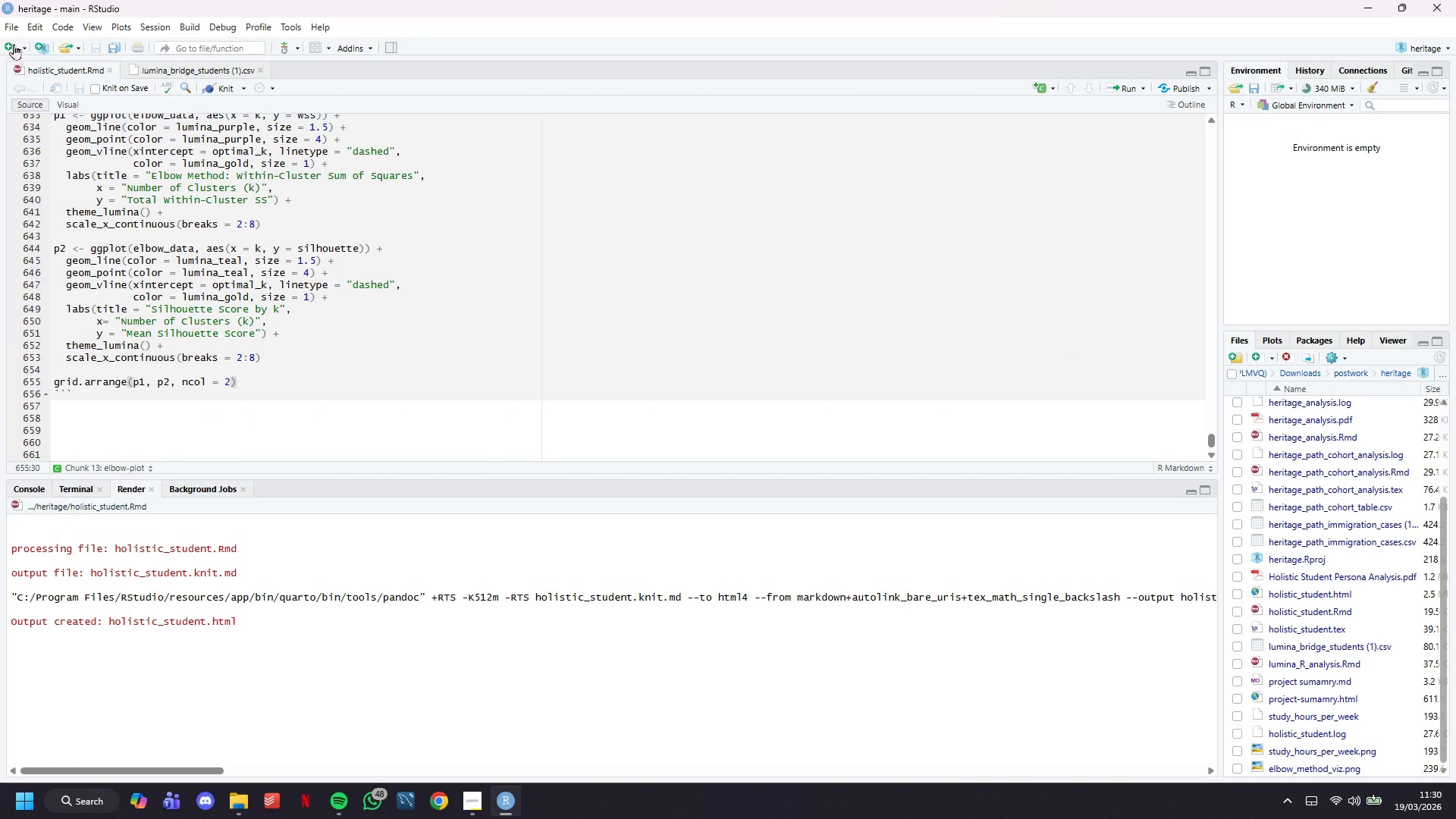 
left_click([17, 29])
 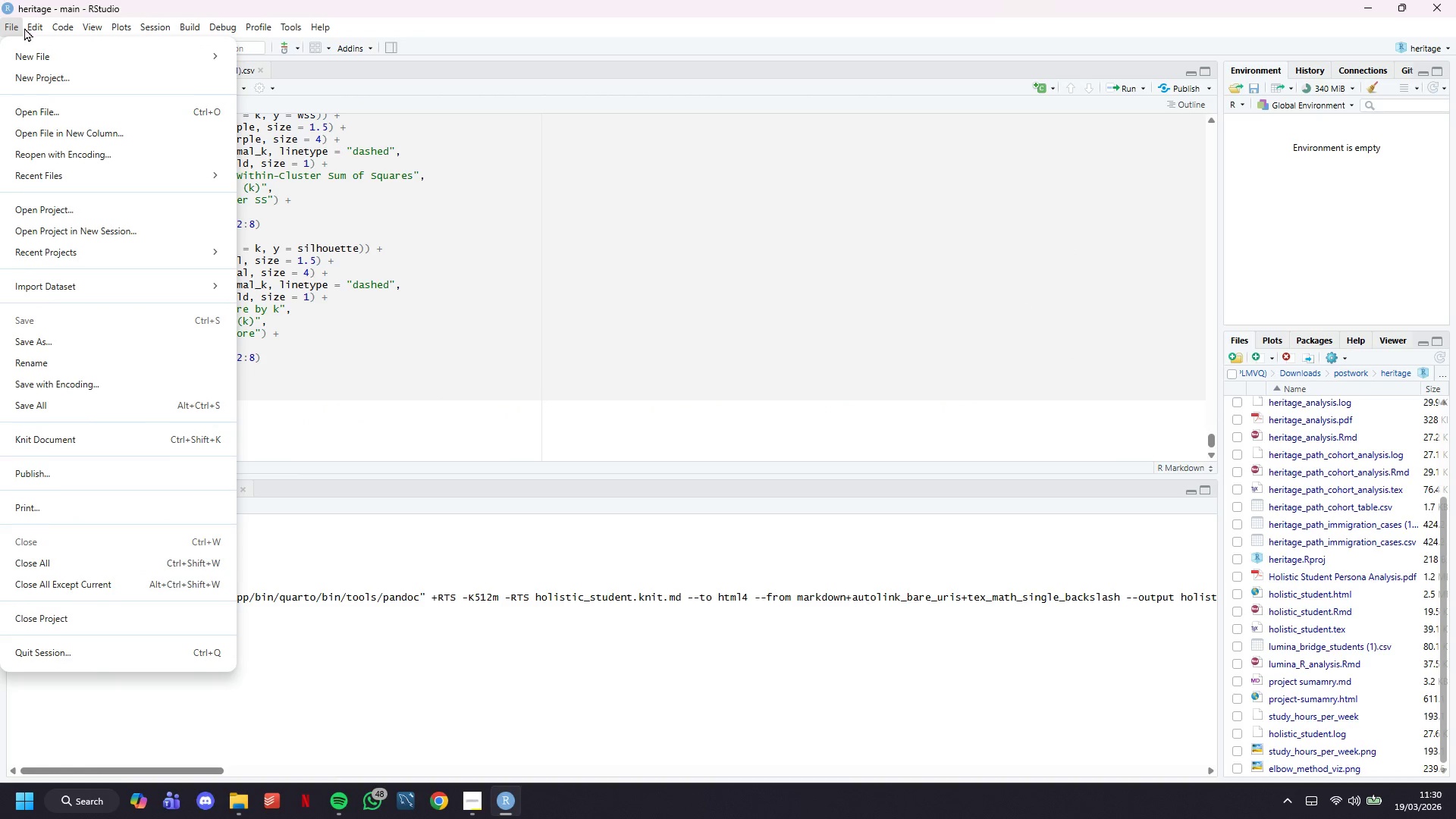 
wait(8.25)
 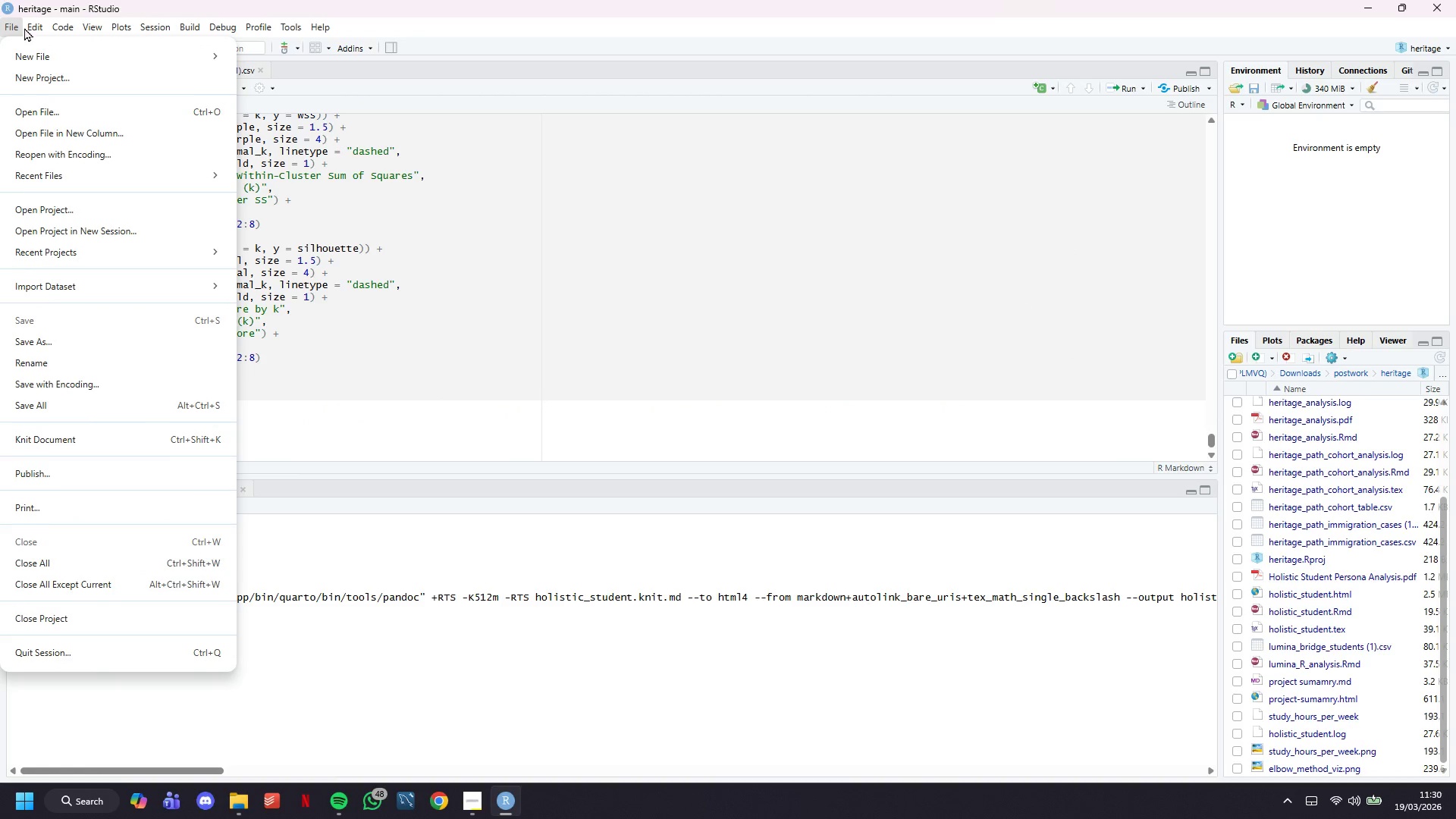 
left_click([318, 334])
 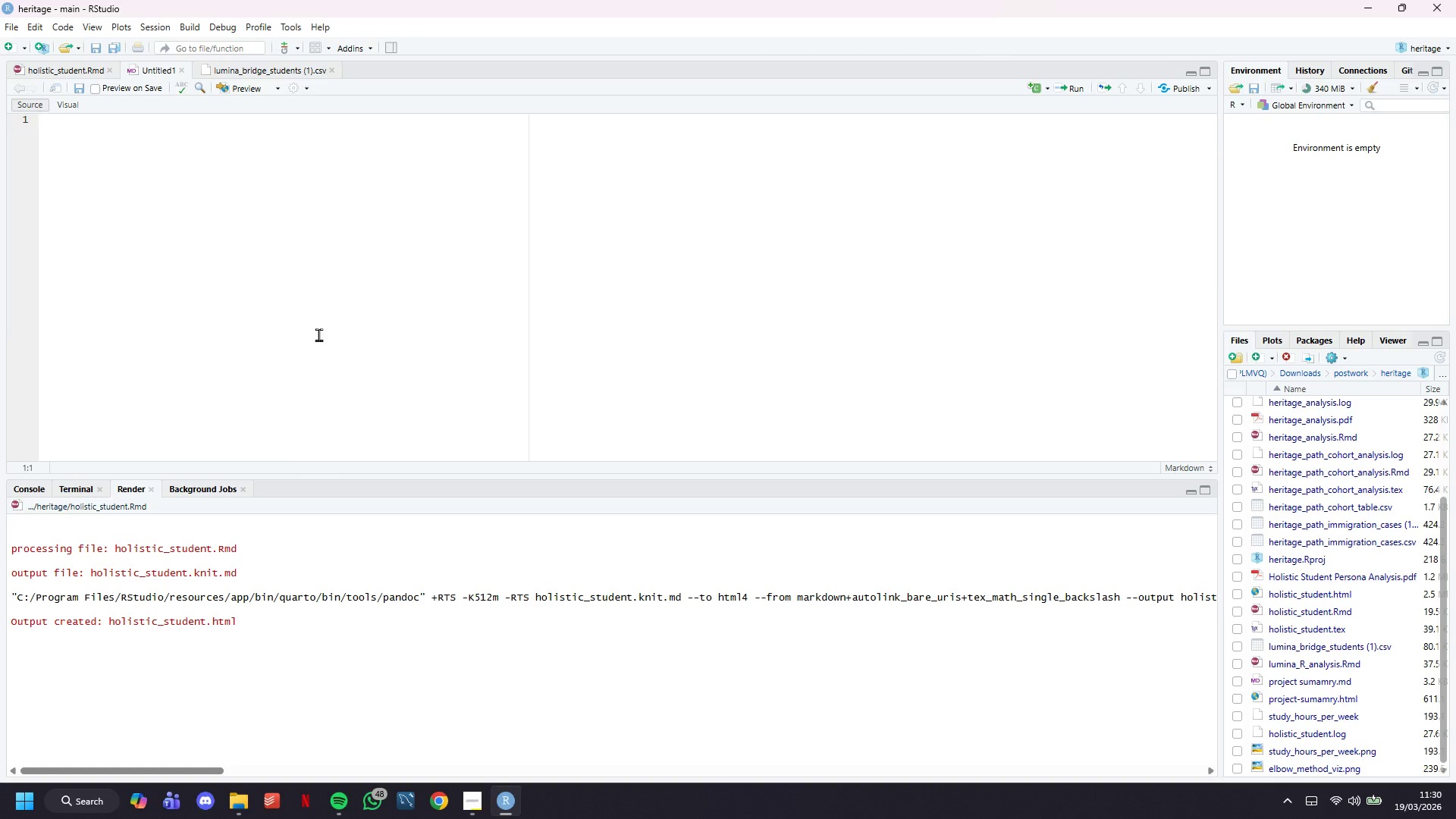 
wait(10.17)
 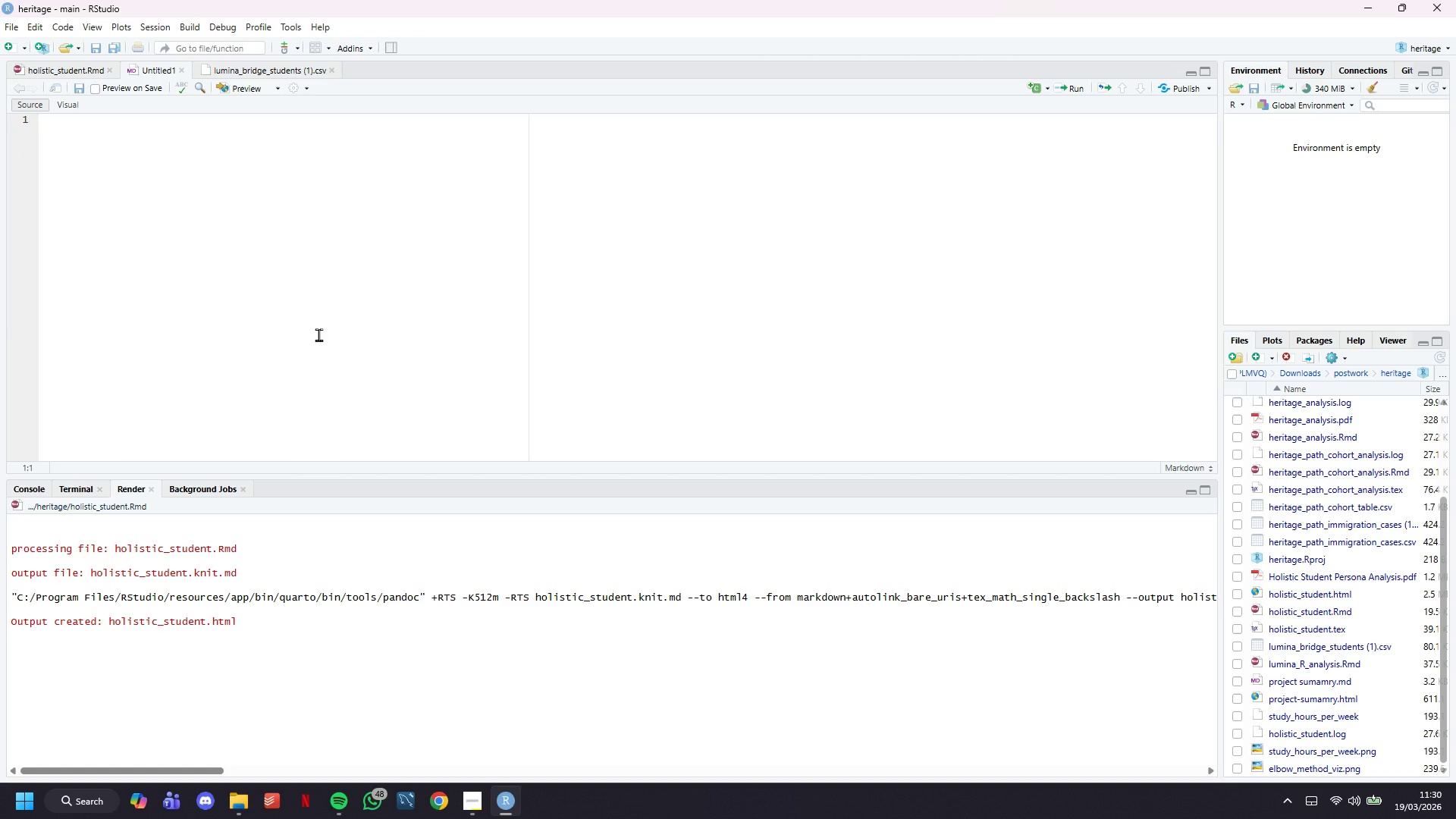 
type(## )
 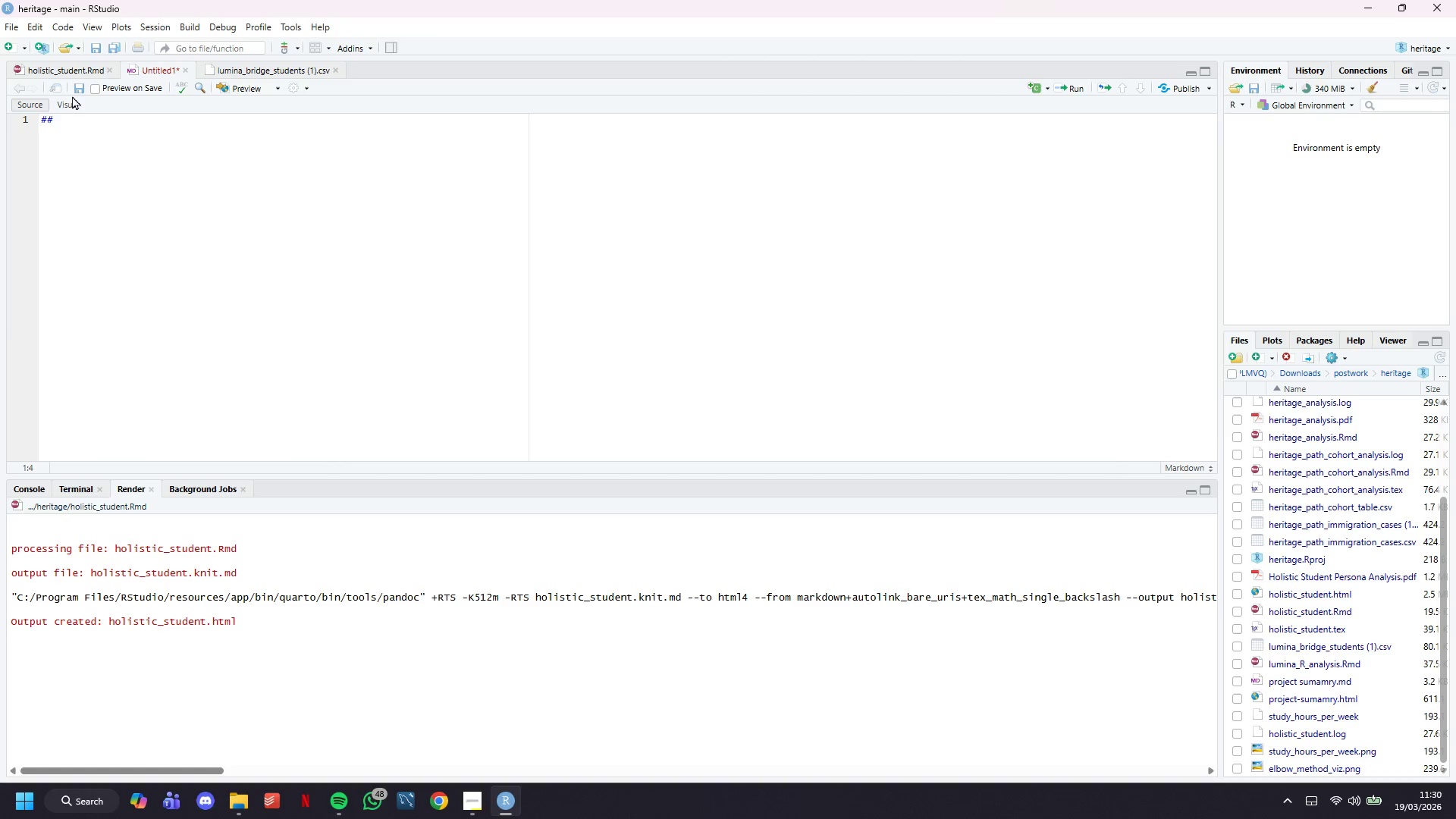 
left_click([74, 101])
 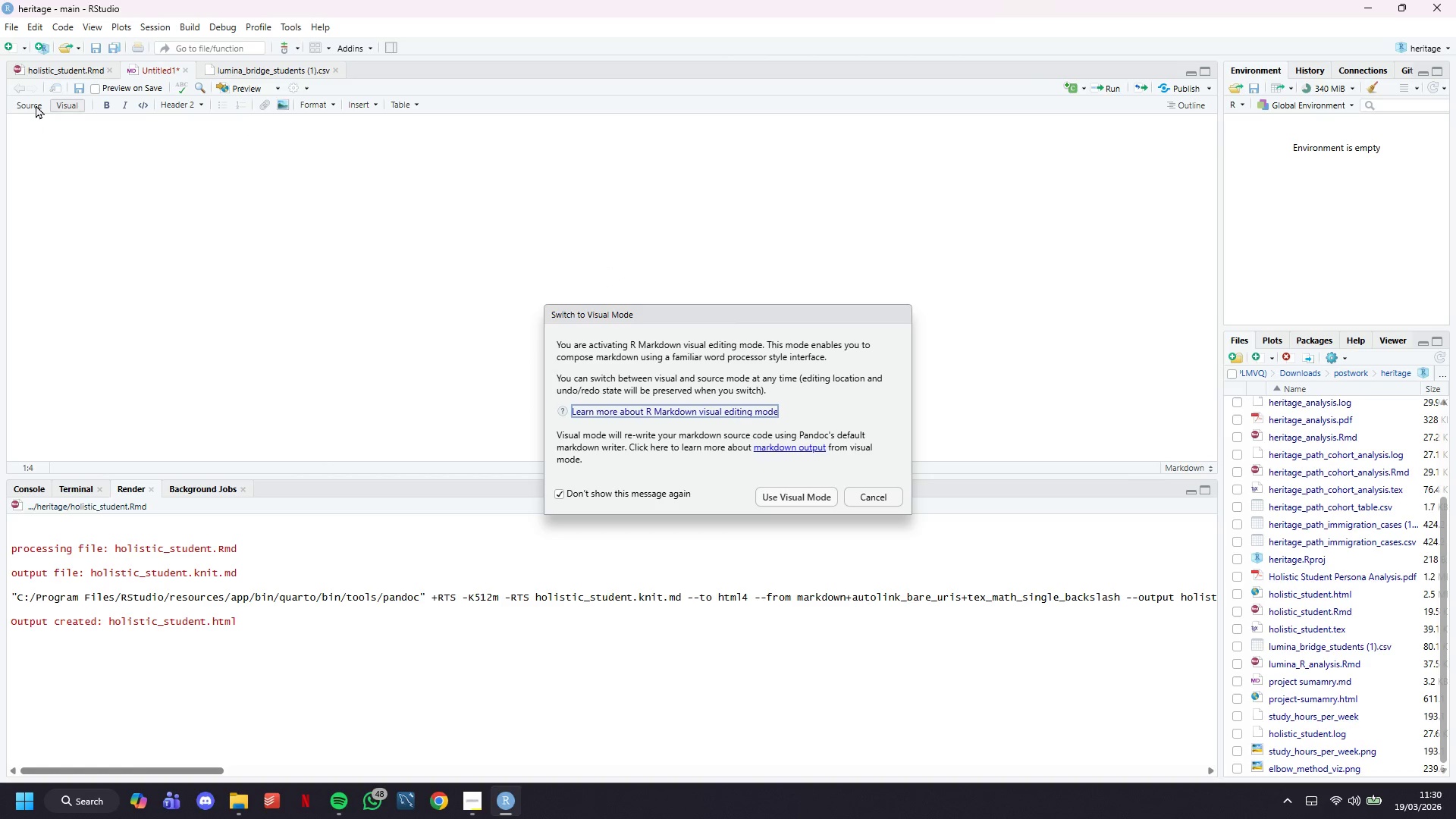 
left_click([868, 497])
 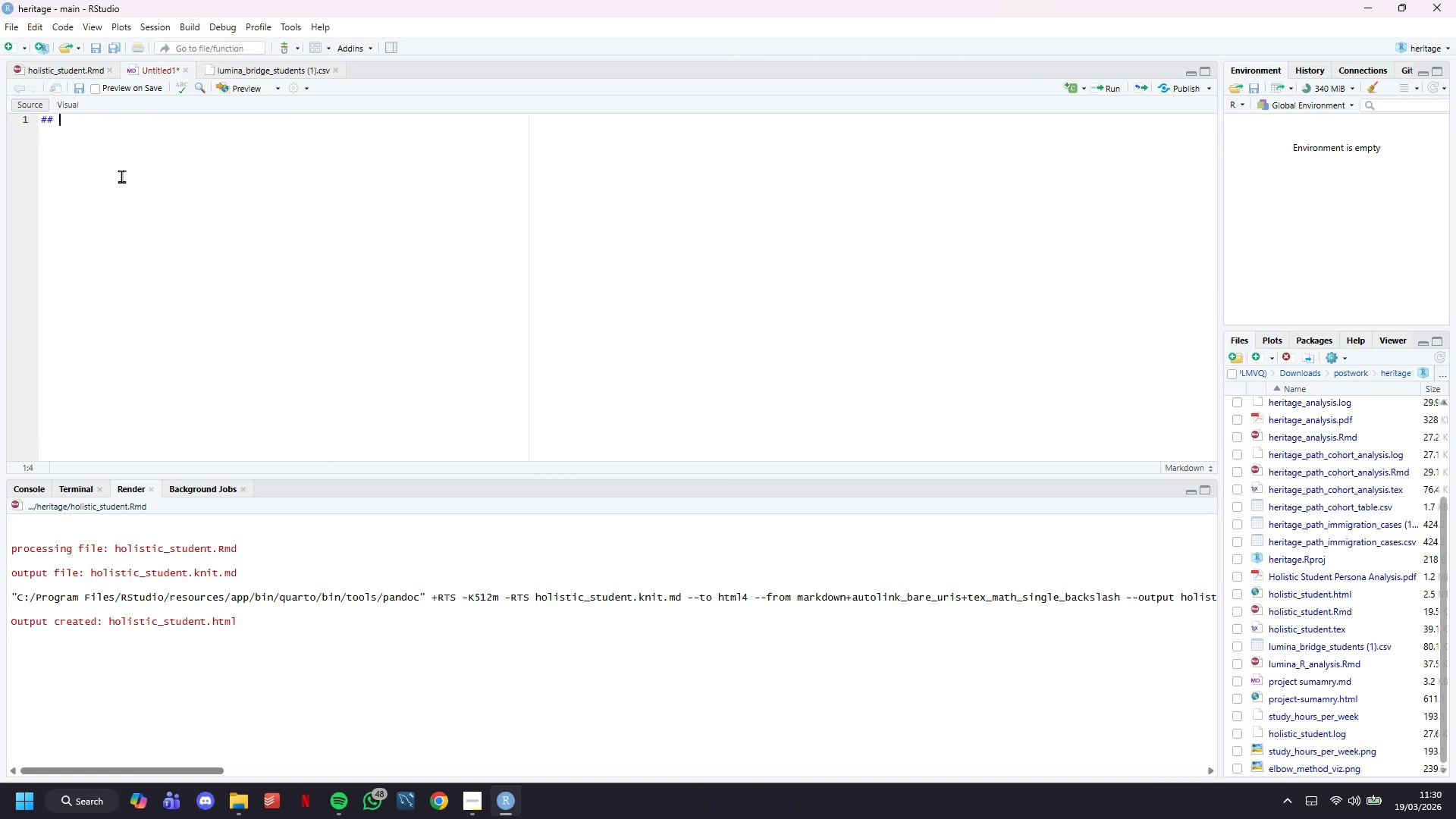 
wait(10.59)
 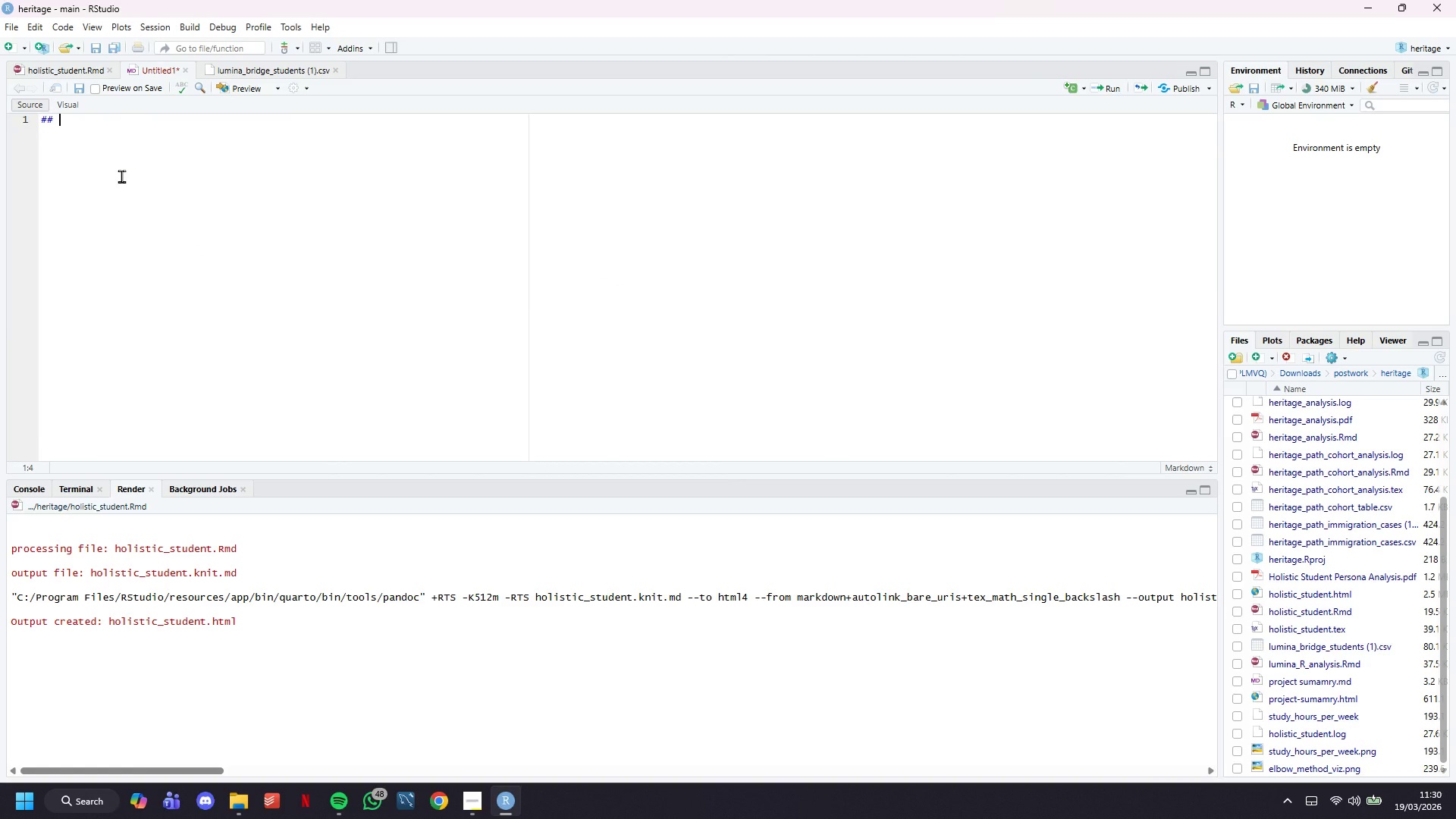 
scroll: coordinate [121, 176], scroll_direction: down, amount: 2.0
 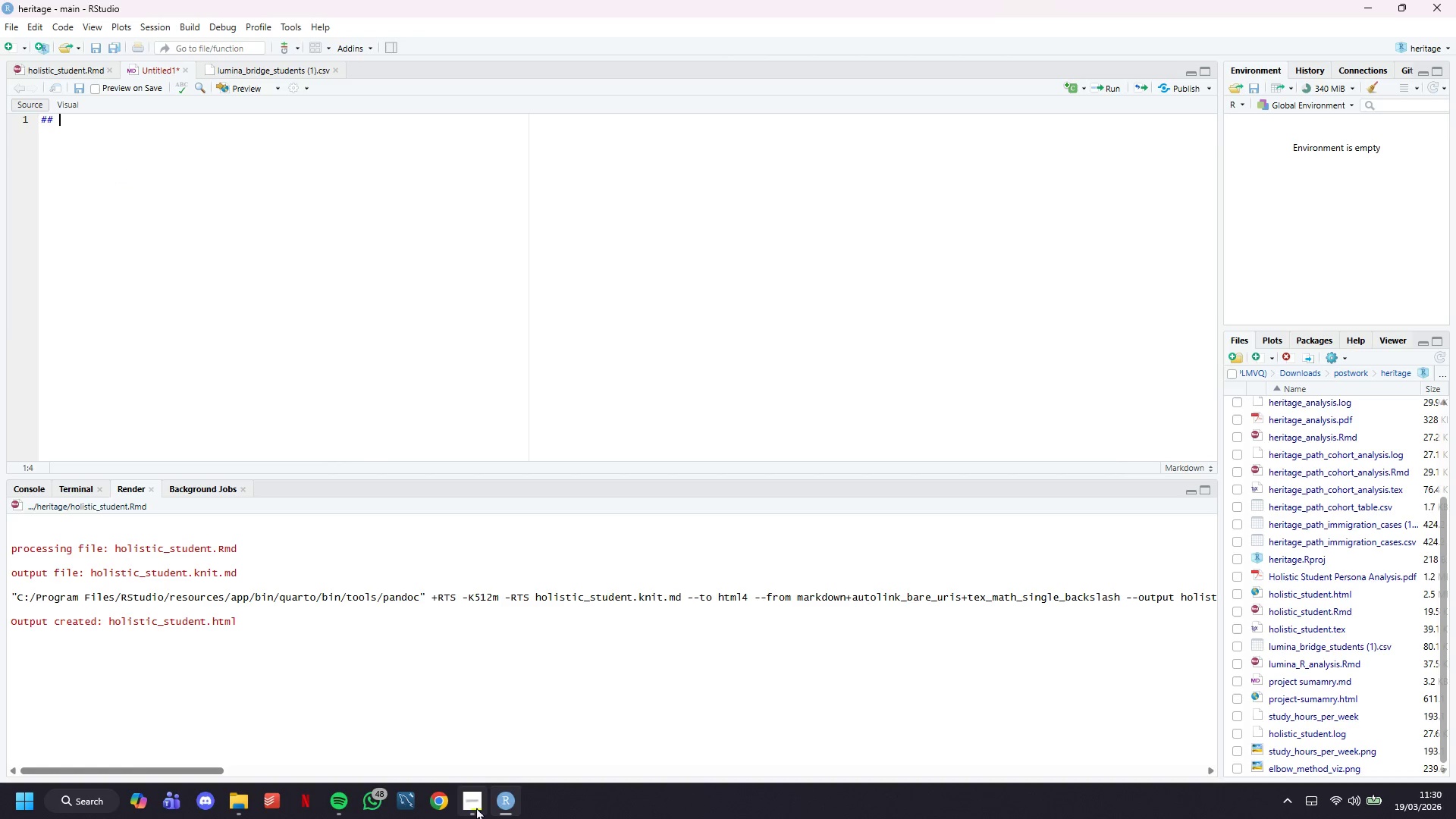 
left_click([473, 803])